 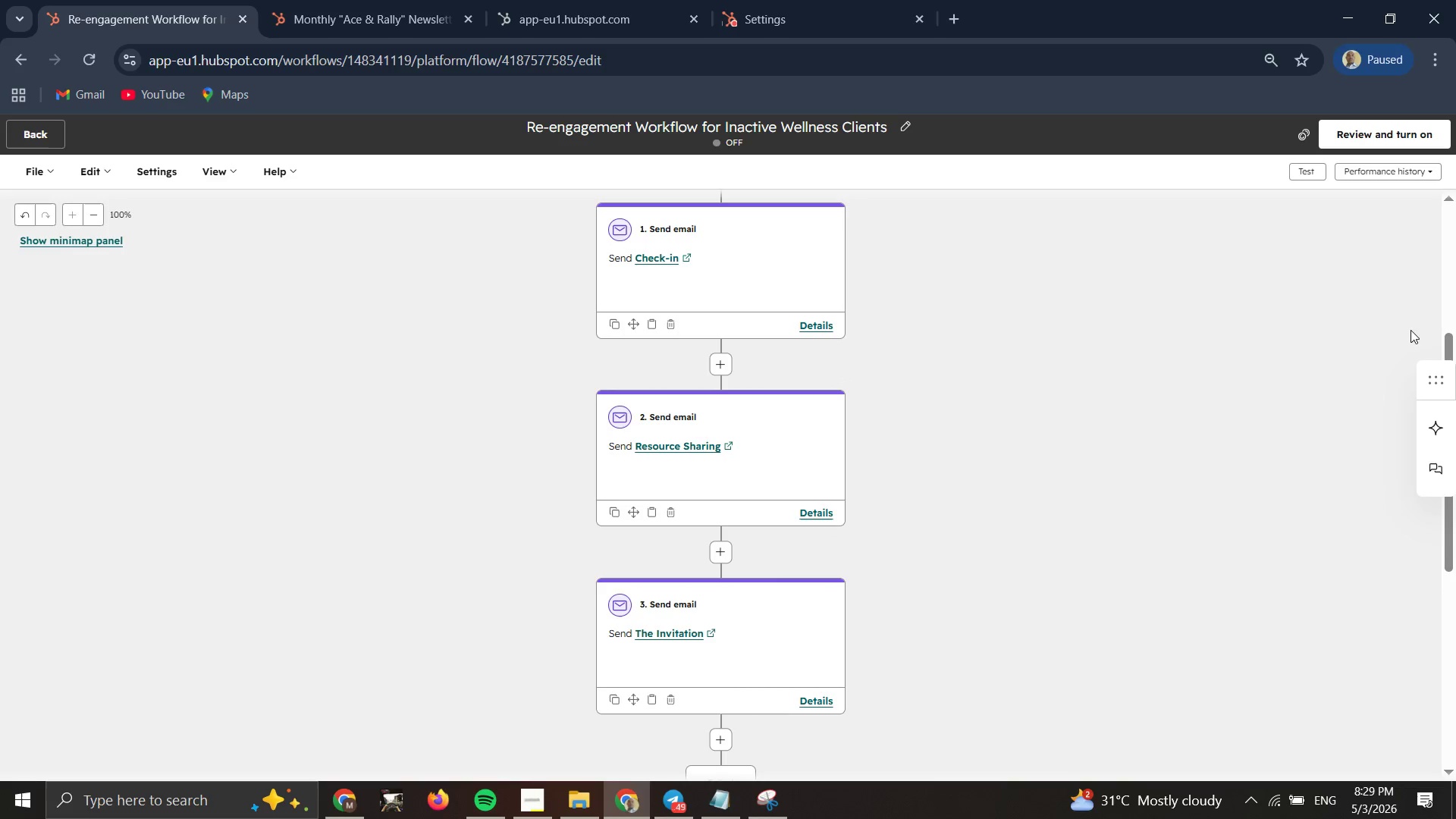 
double_click([1400, 142])
 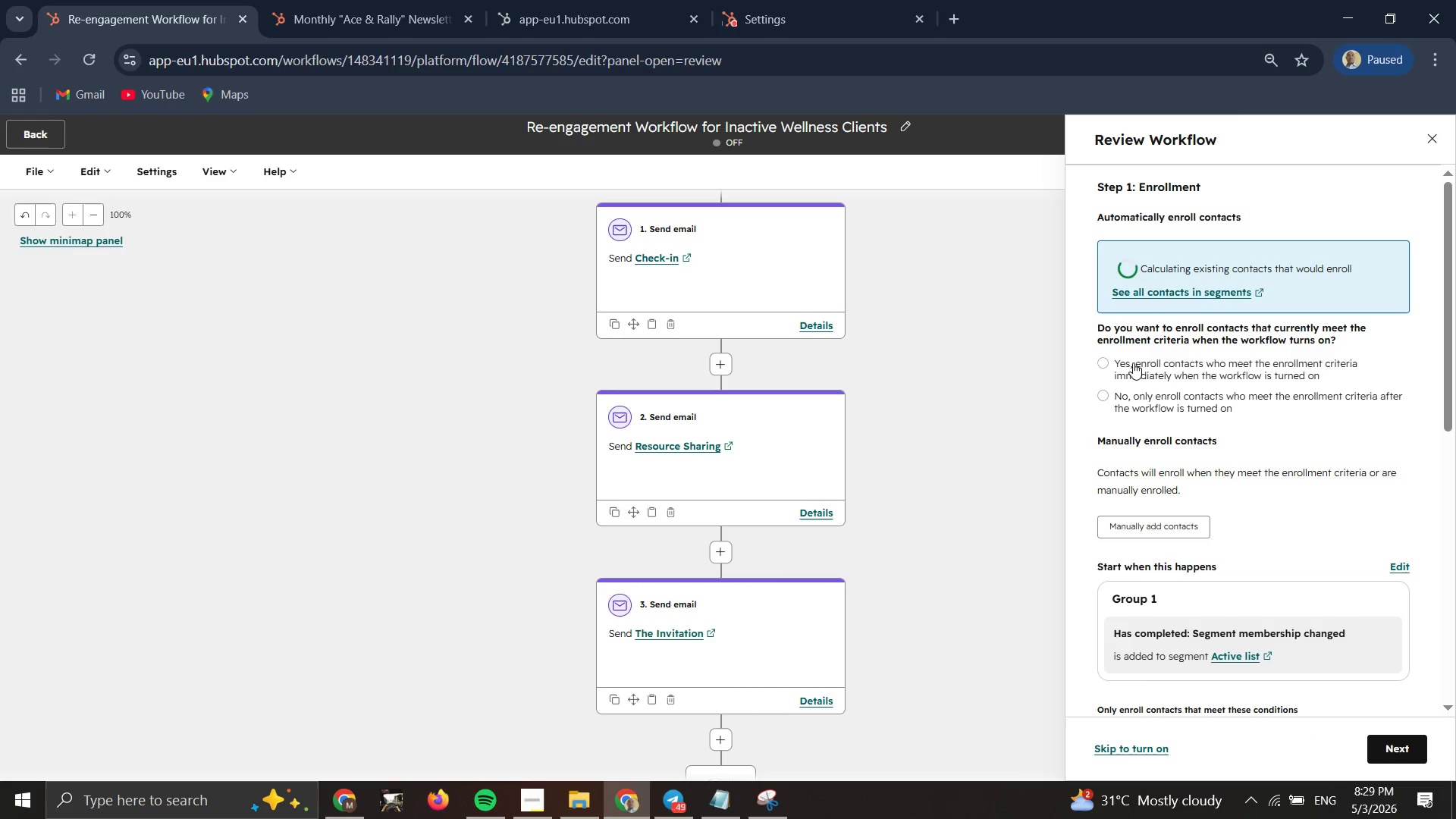 
wait(5.83)
 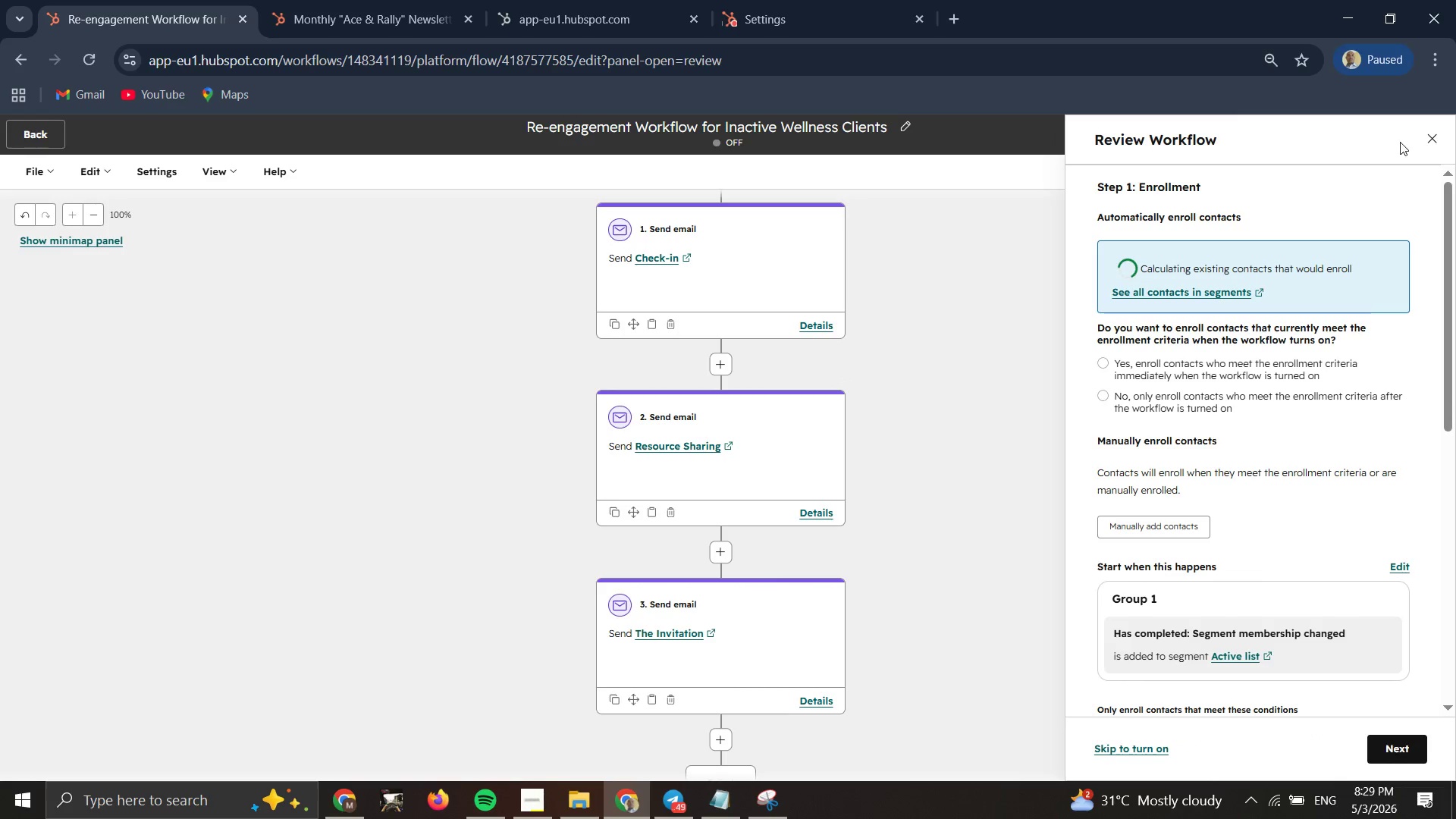 
left_click([1097, 359])
 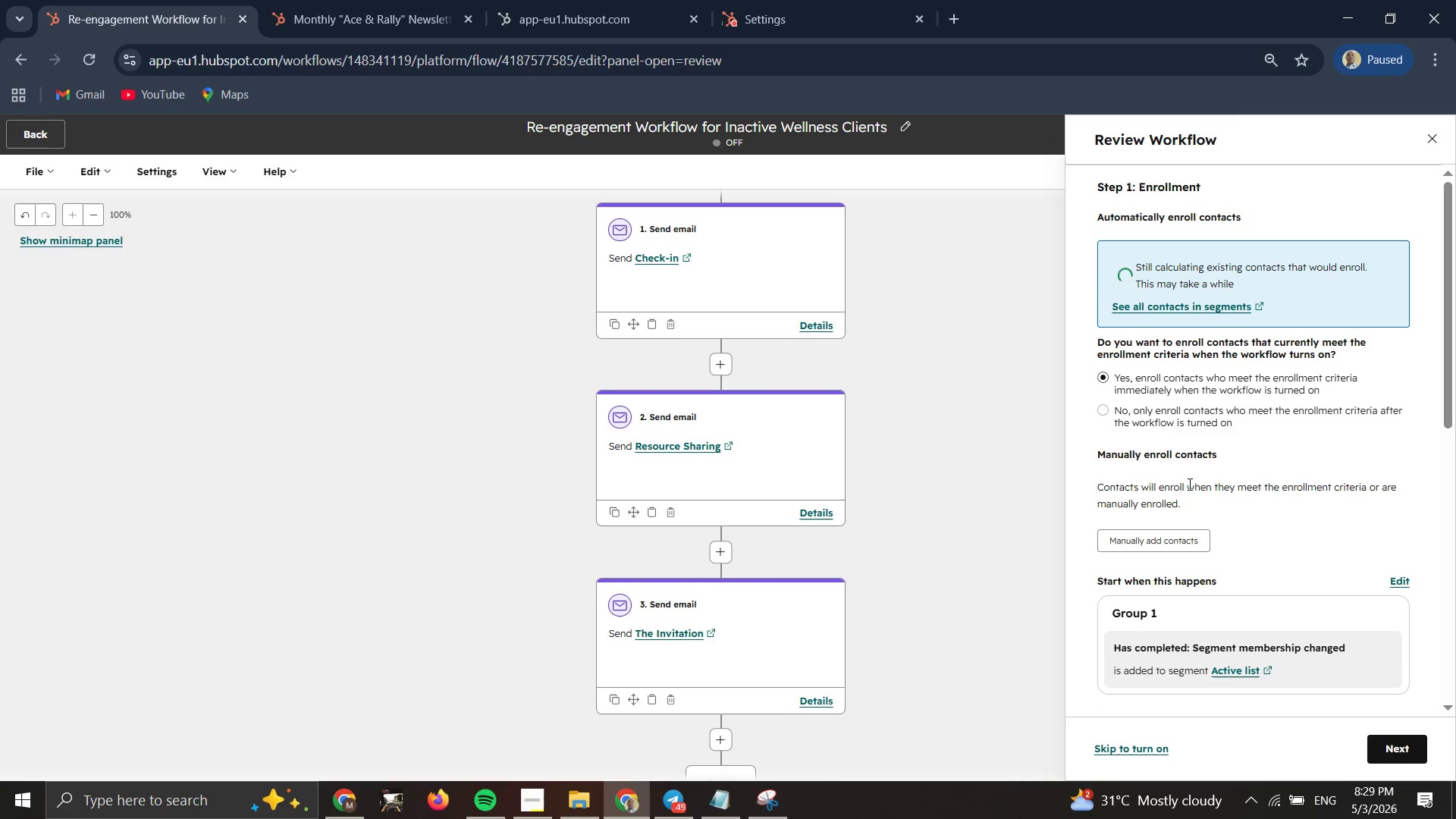 
scroll: coordinate [1188, 497], scroll_direction: down, amount: 6.0
 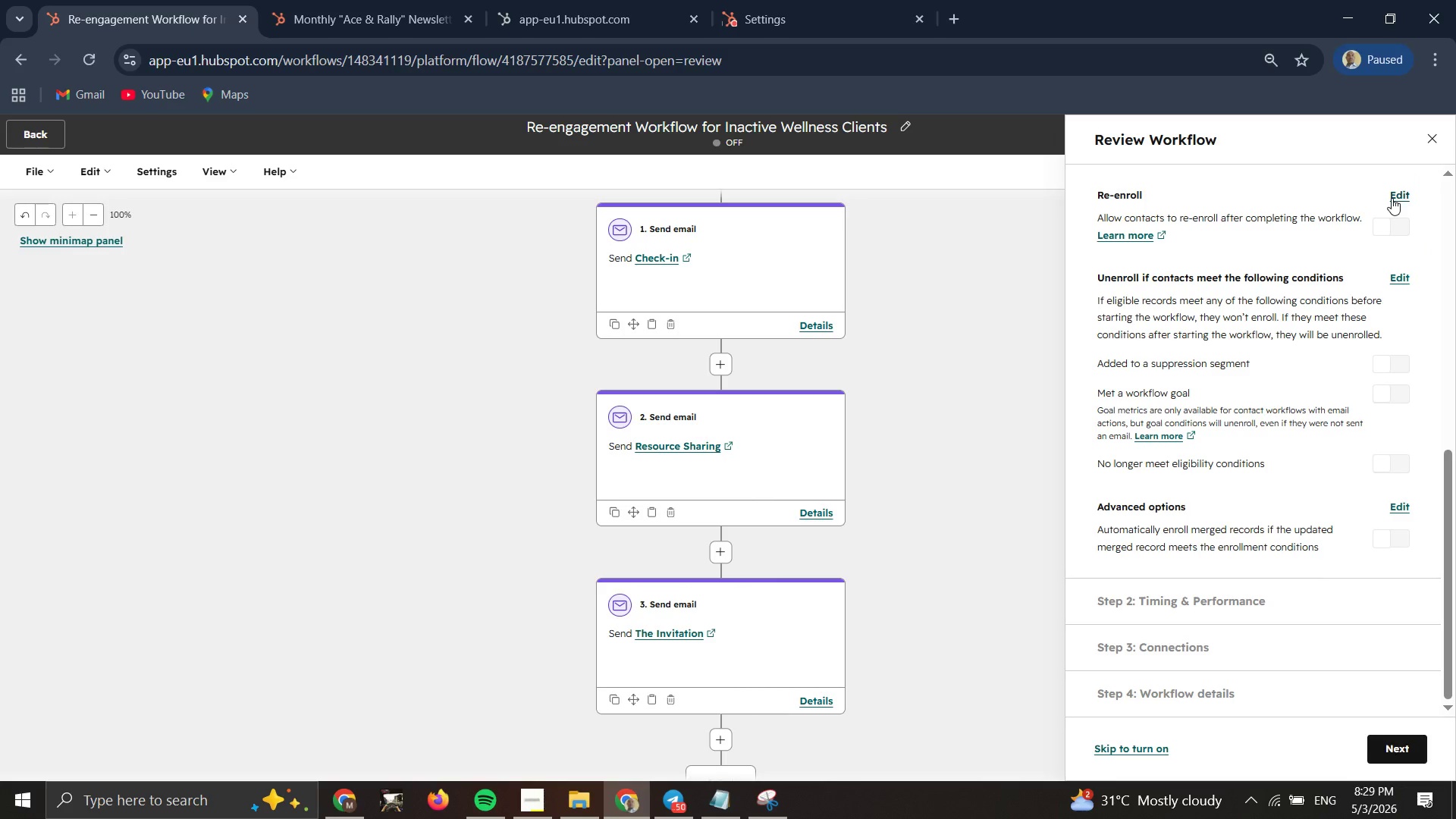 
wait(10.1)
 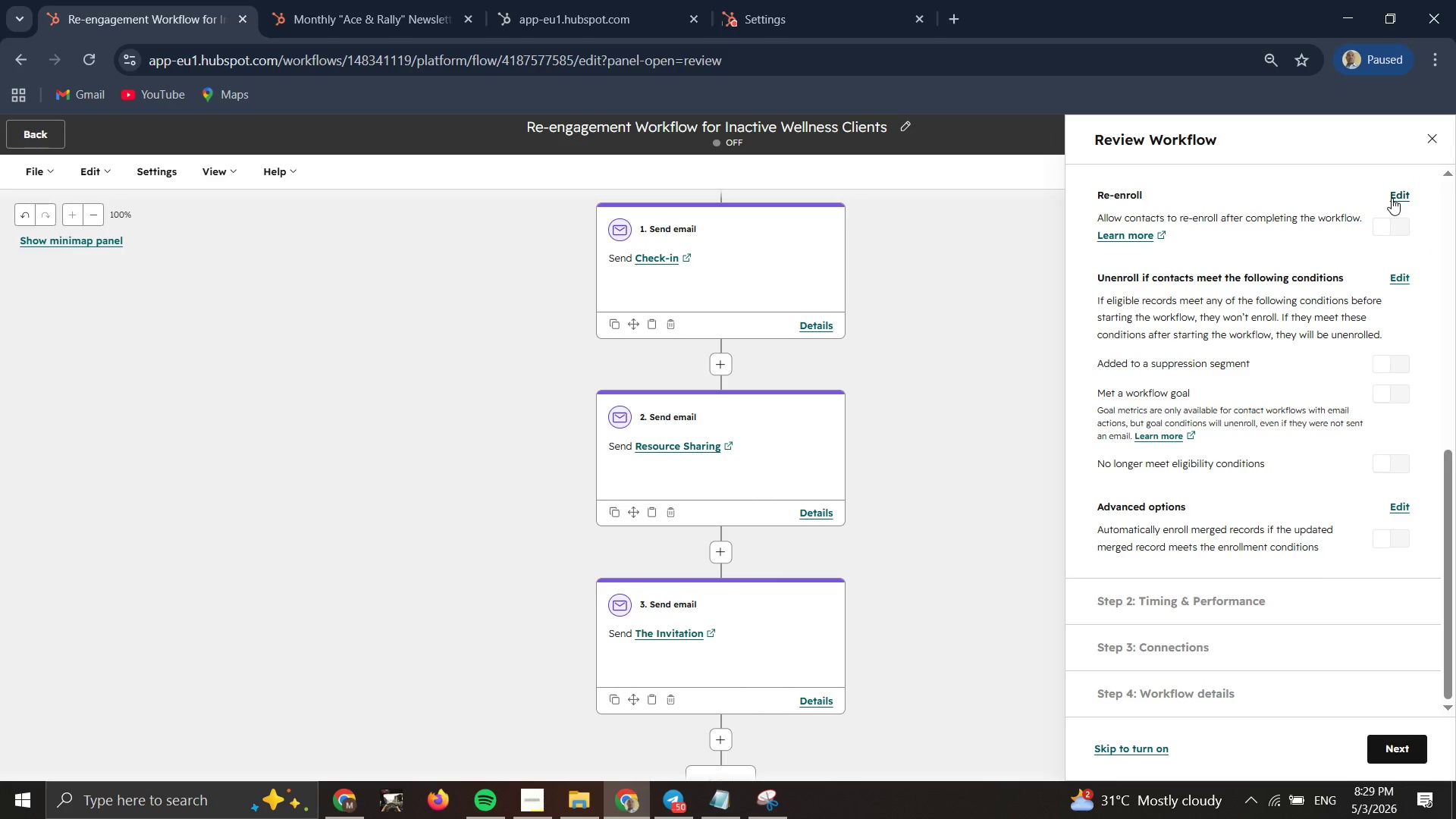 
left_click([427, 316])
 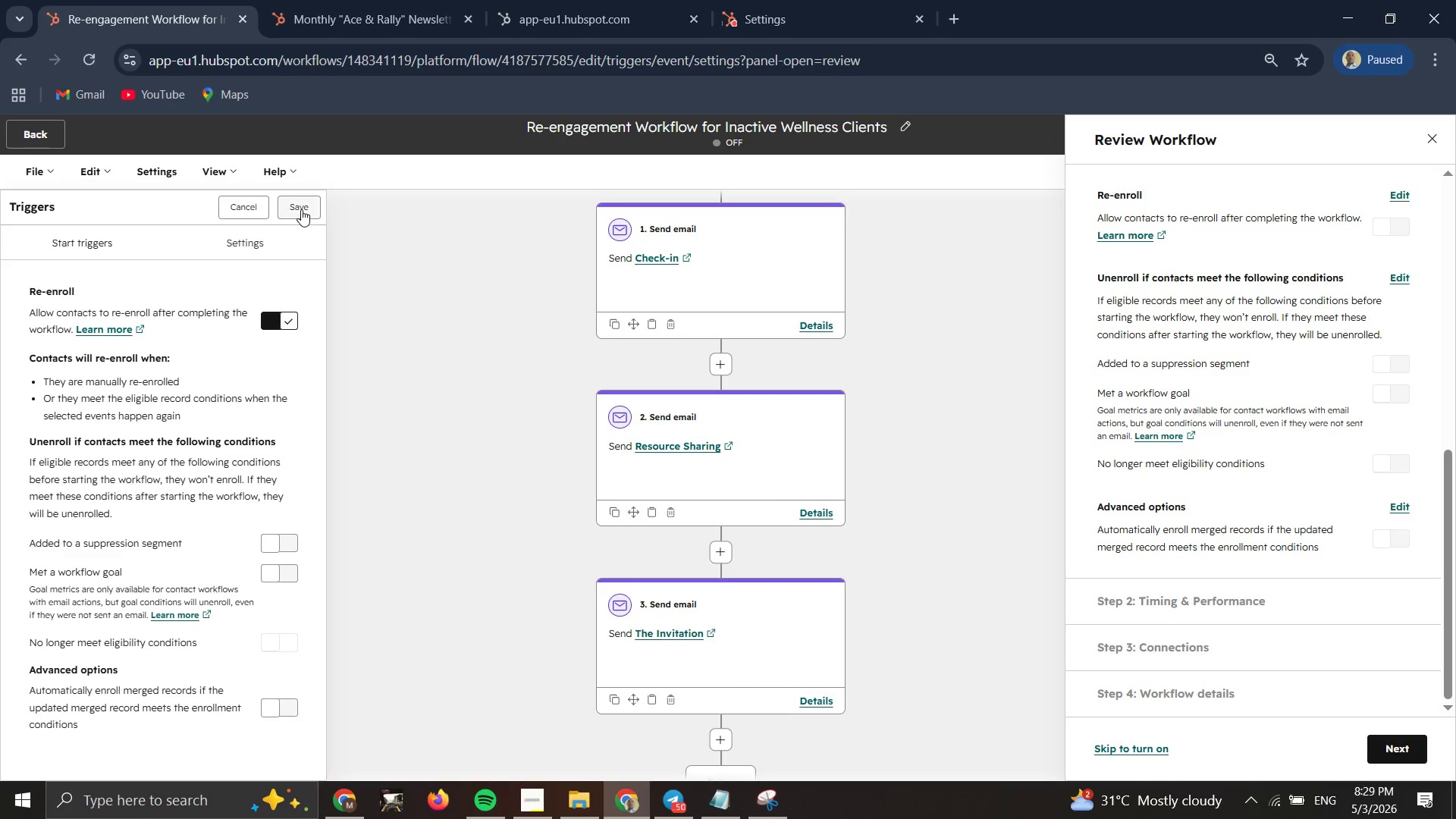 
double_click([300, 208])
 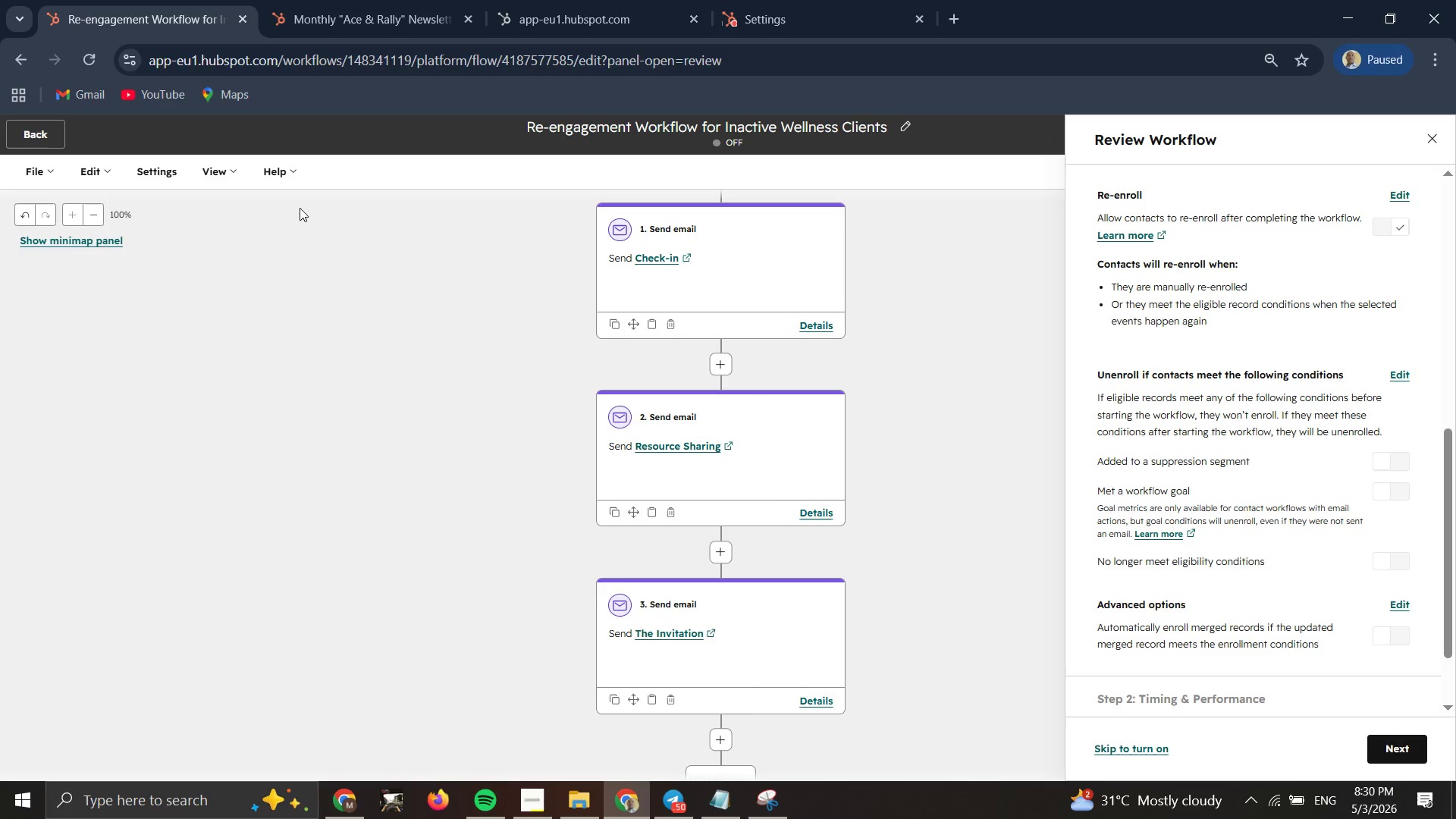 
wait(24.39)
 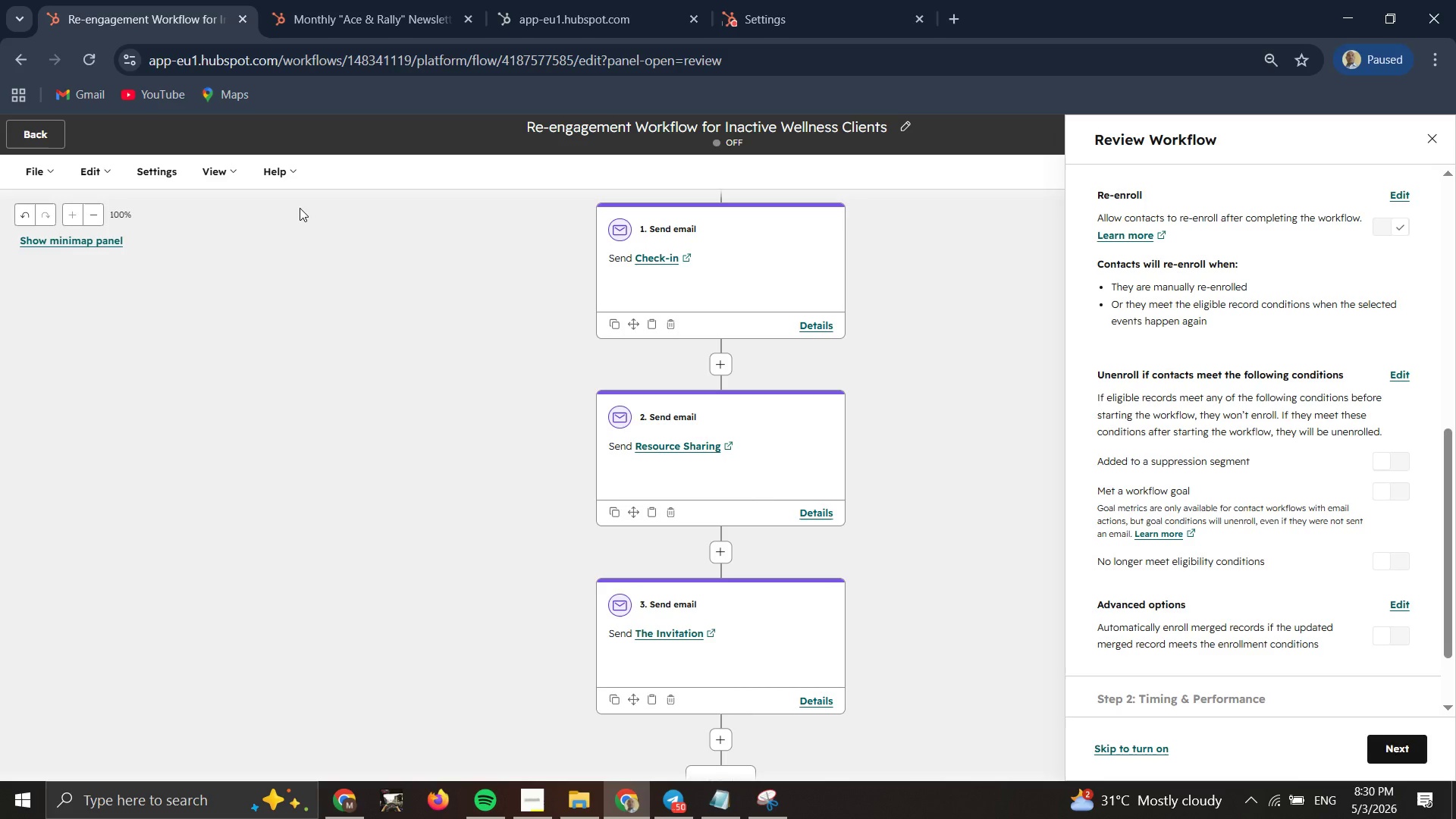 
scroll: coordinate [1277, 568], scroll_direction: up, amount: 1.0
 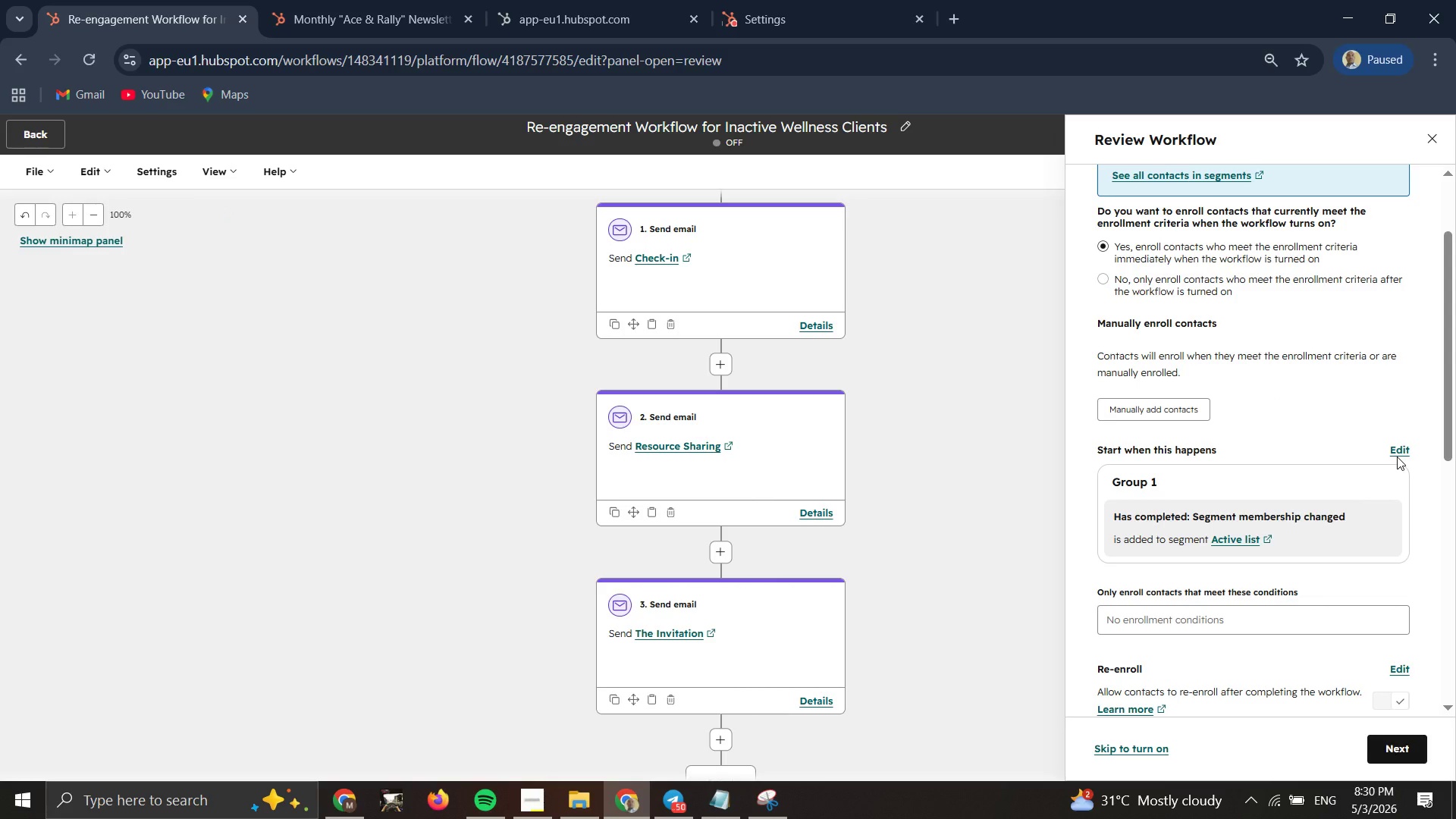 
double_click([1398, 449])
 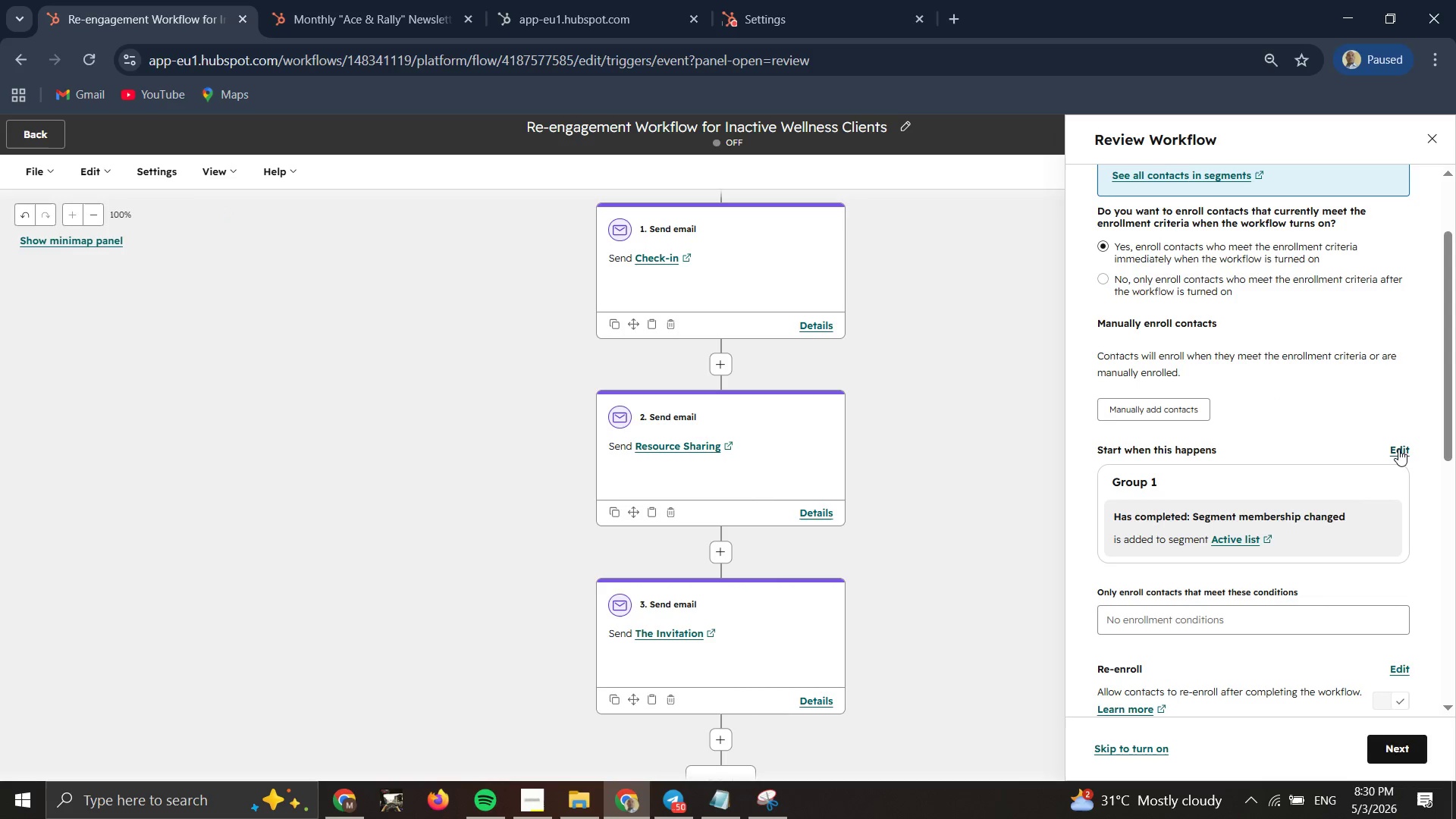 
triple_click([1398, 449])
 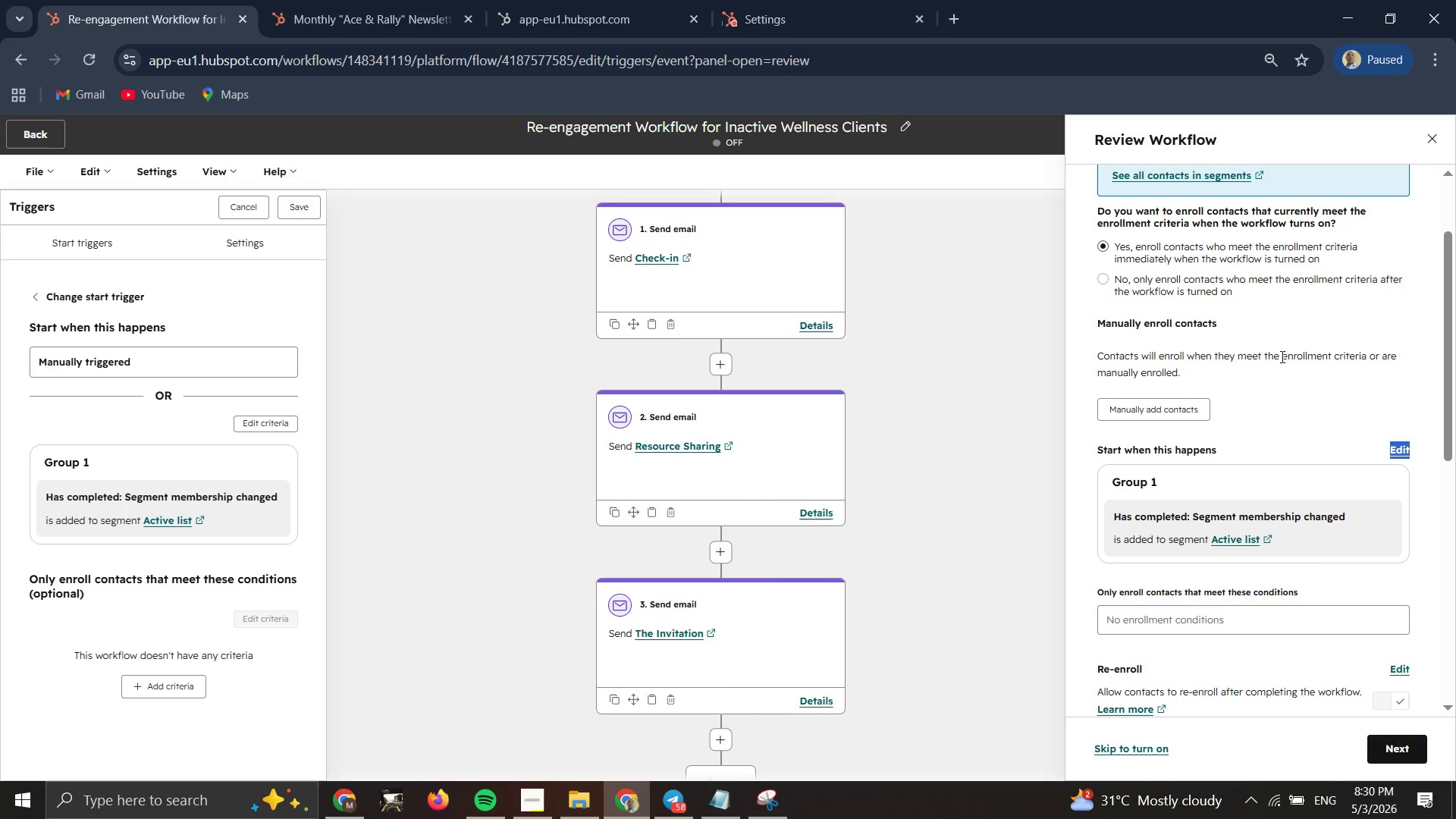 
wait(39.34)
 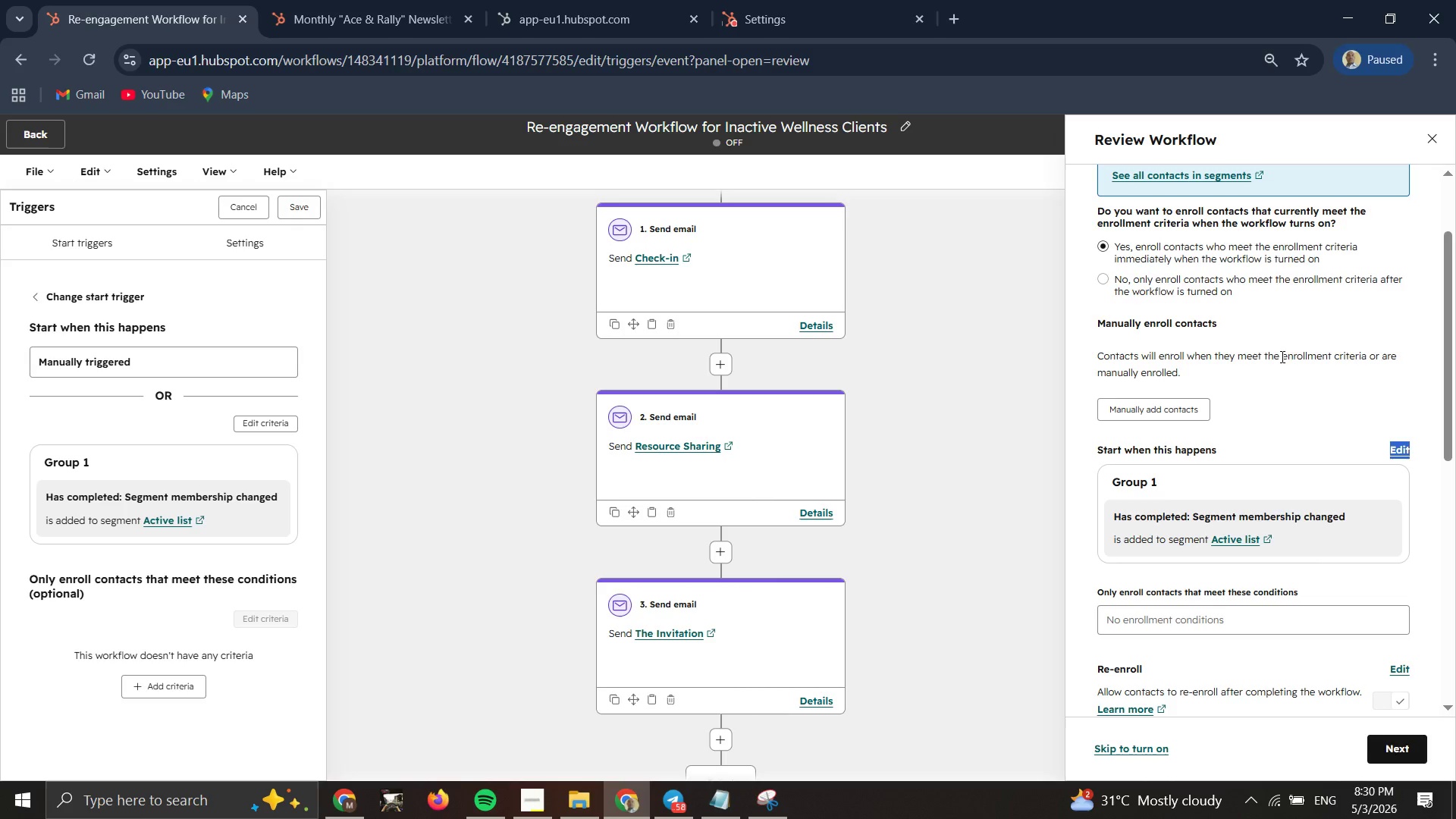 
scroll: coordinate [245, 479], scroll_direction: down, amount: 1.0
 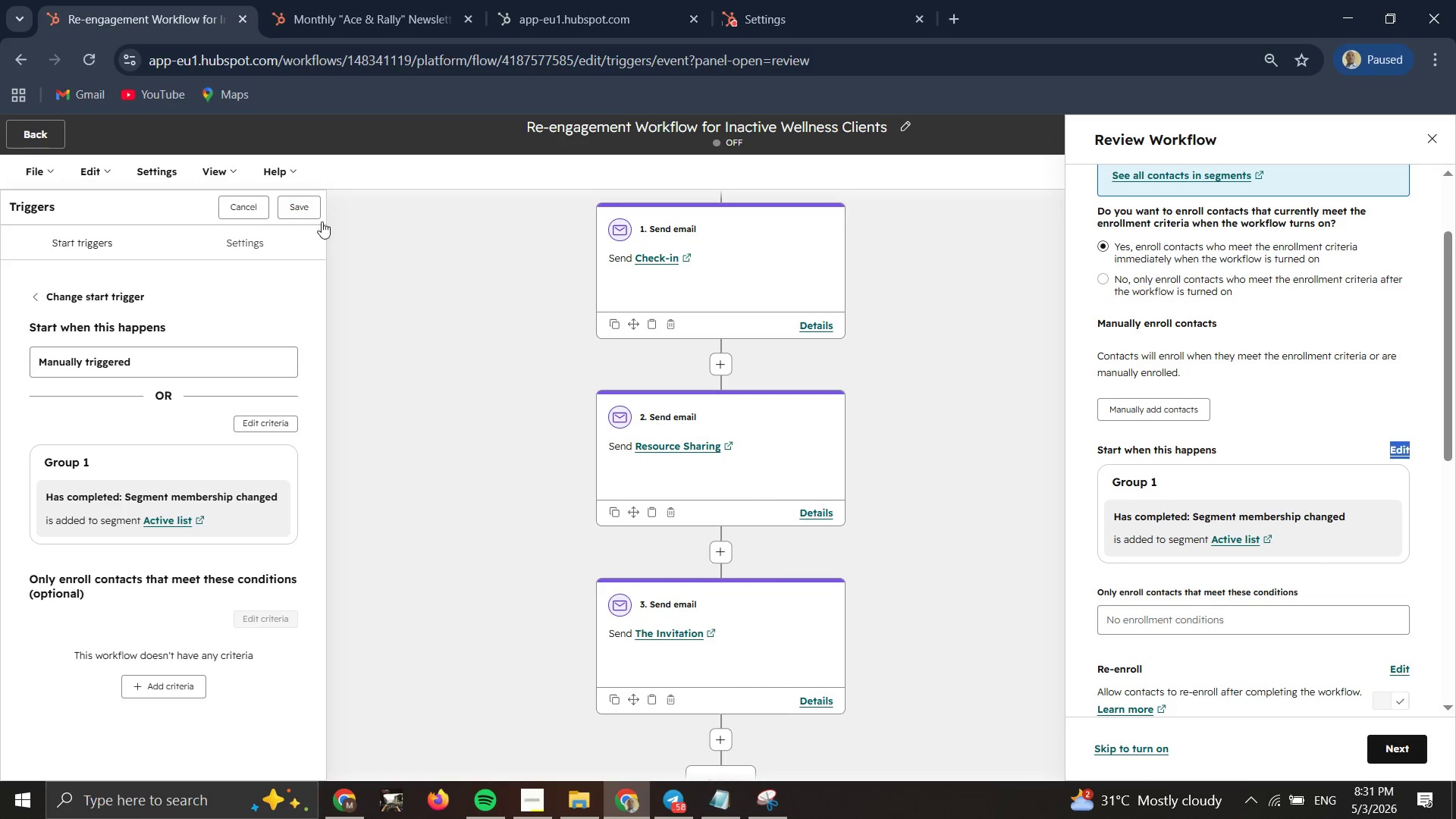 
double_click([303, 207])
 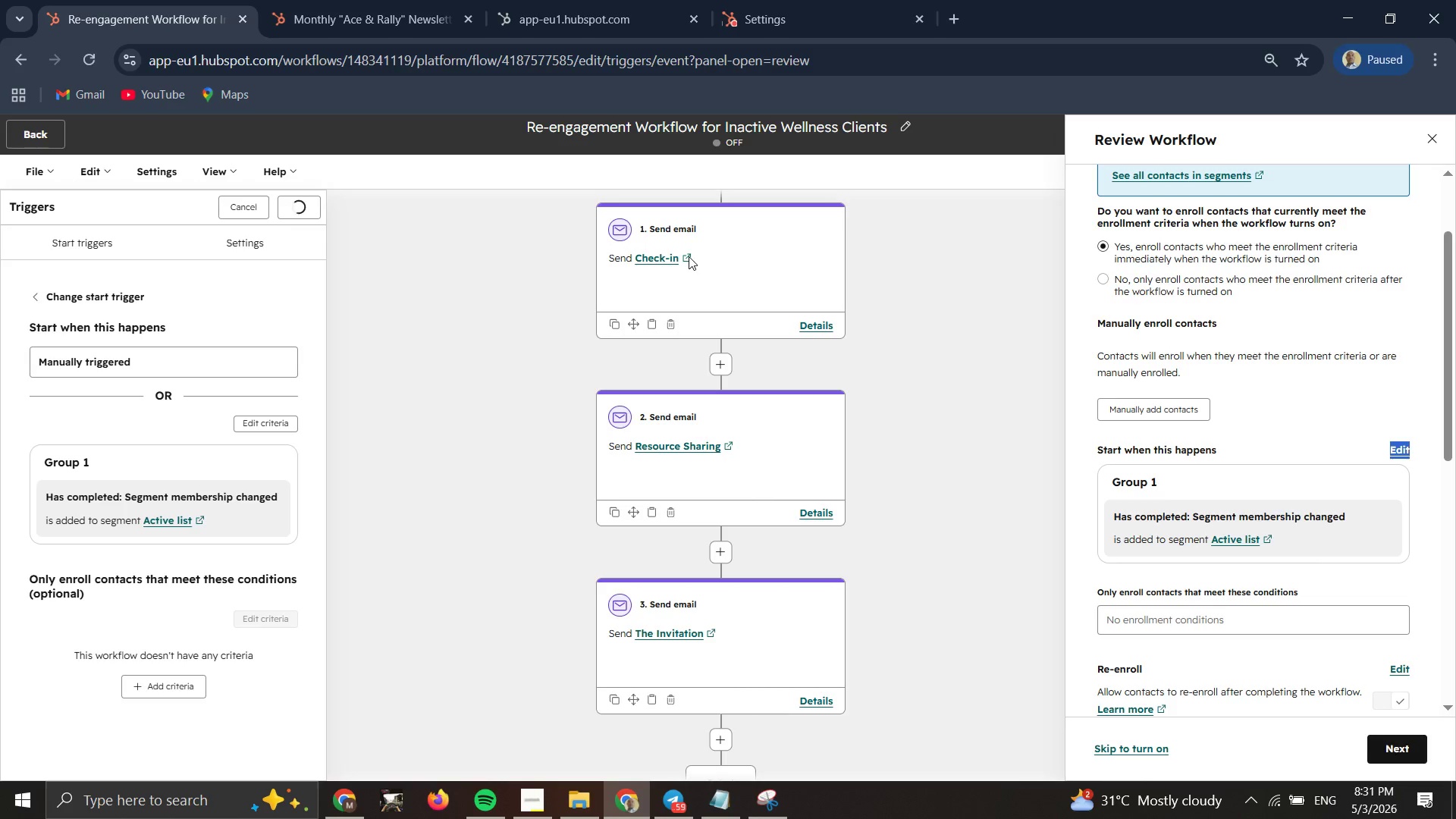 
double_click([682, 259])
 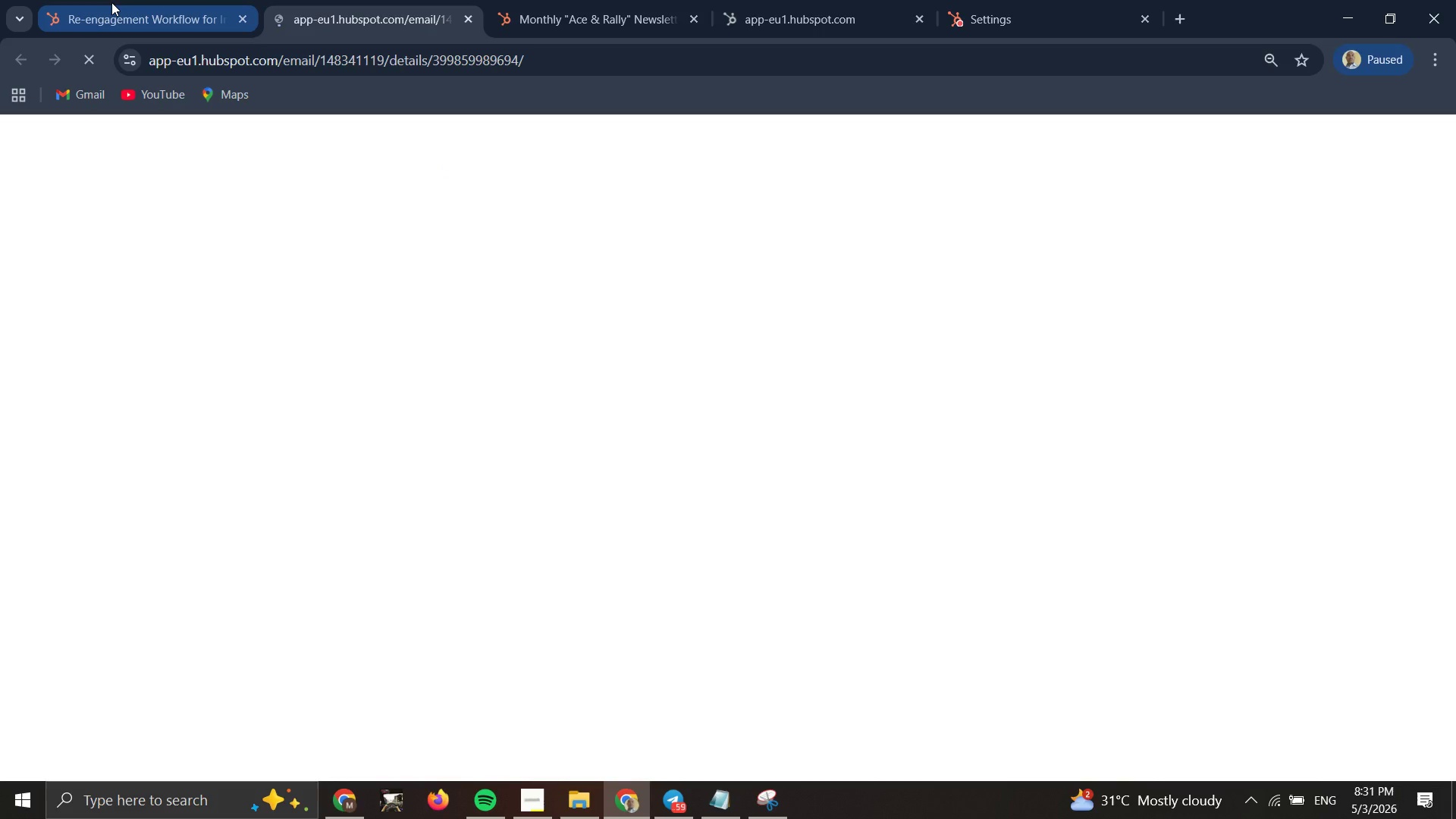 
double_click([111, 4])
 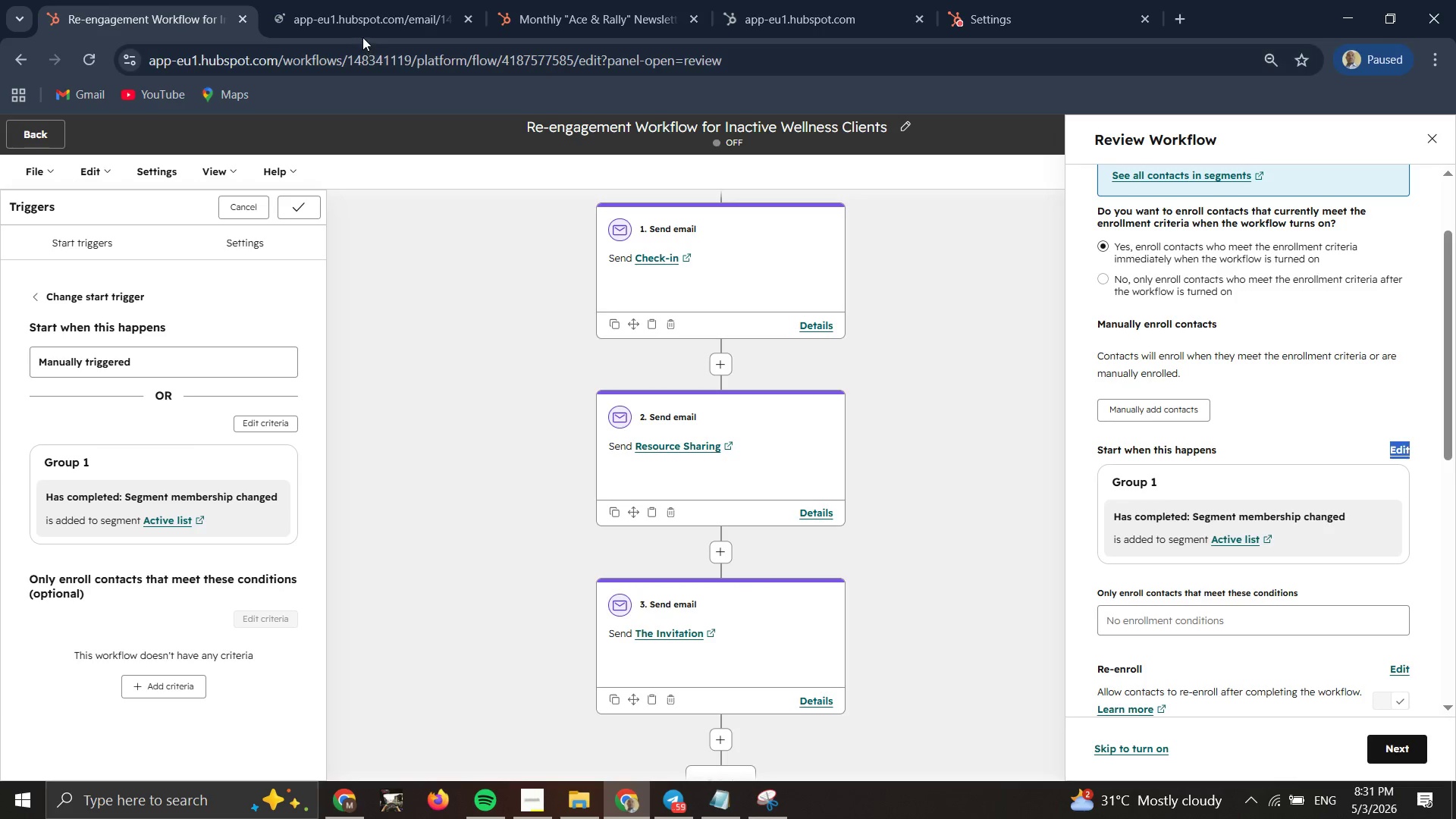 
left_click([379, 21])
 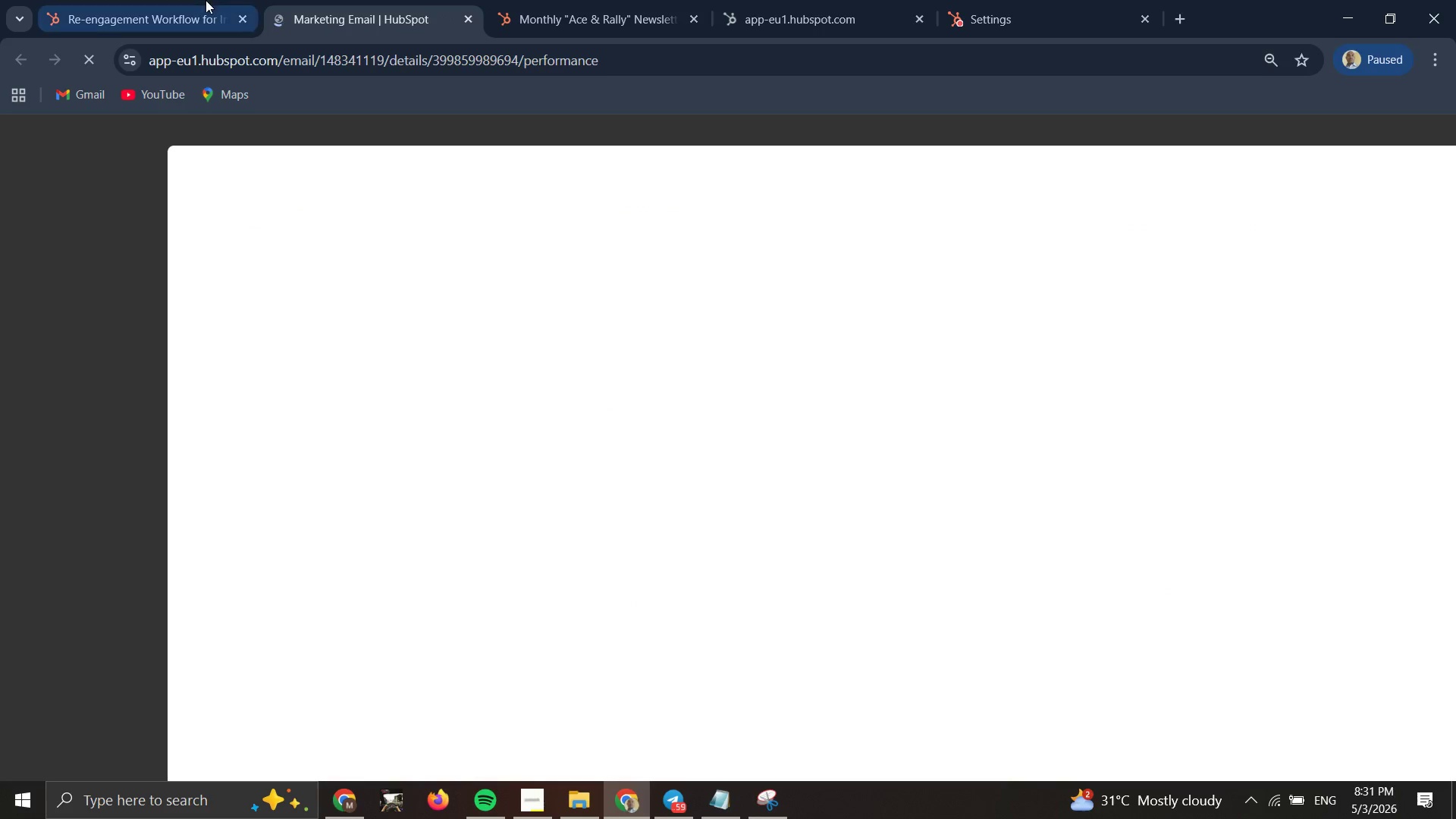 
double_click([194, 0])
 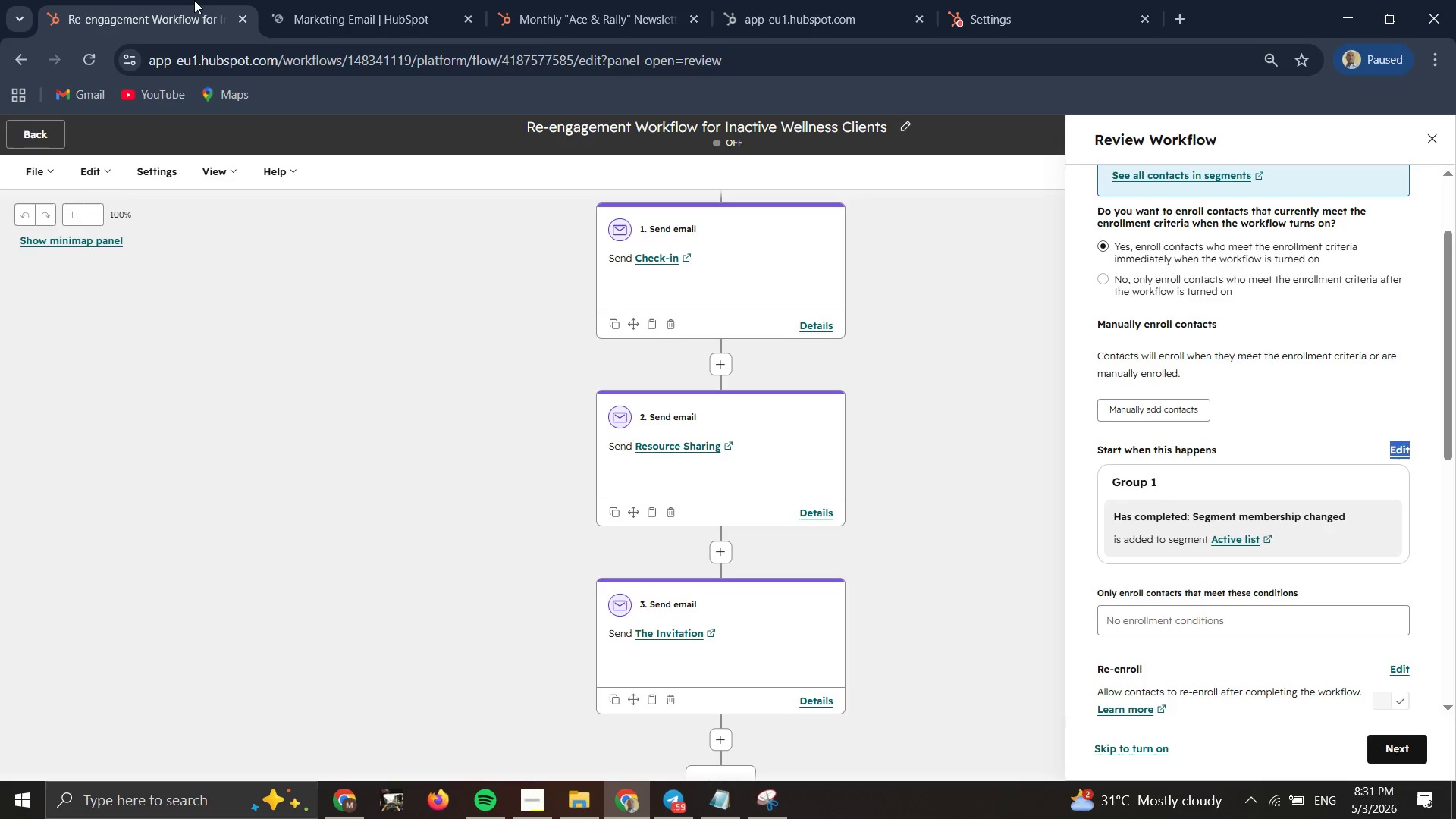 
triple_click([194, 0])
 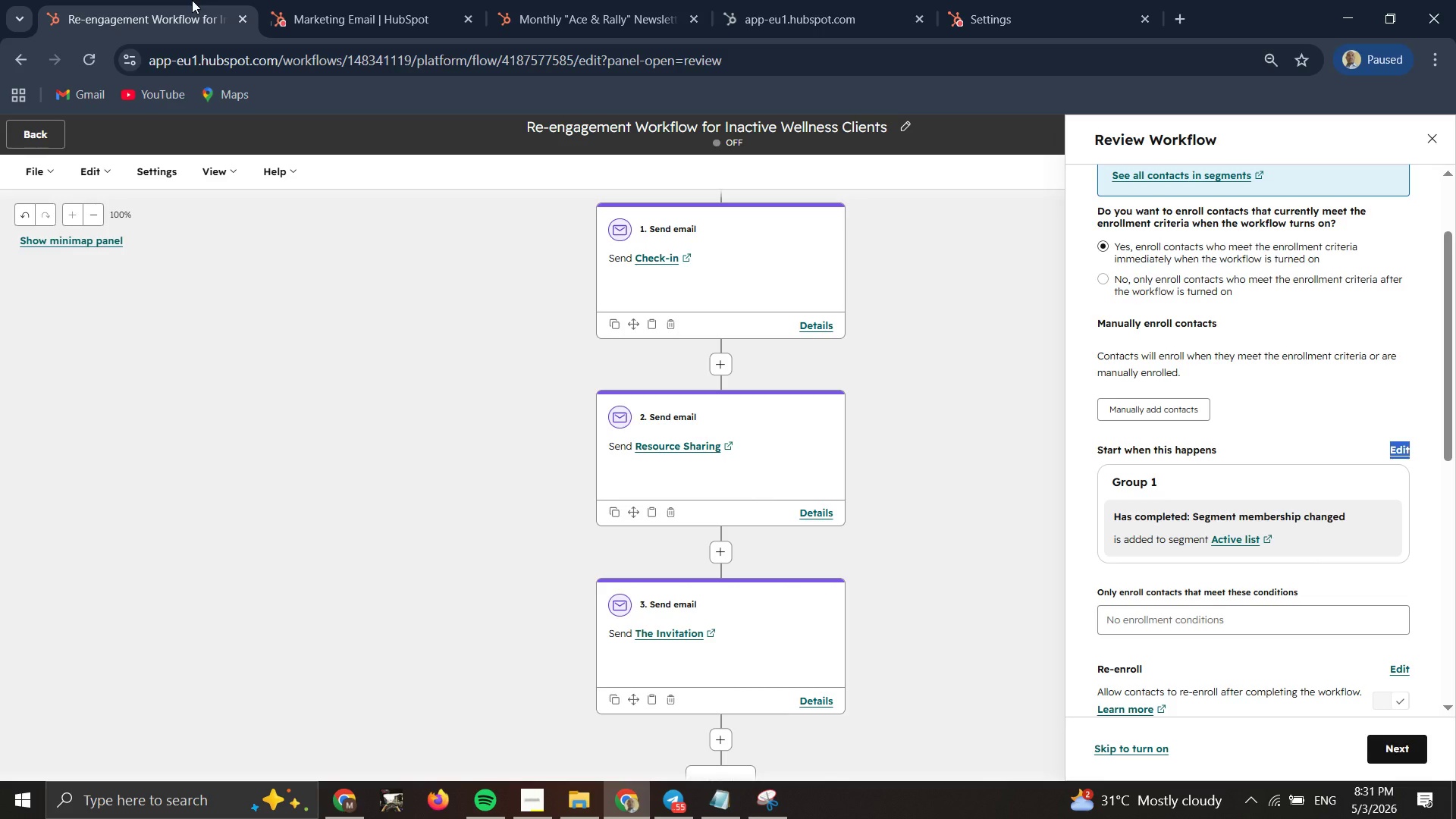 
wait(26.17)
 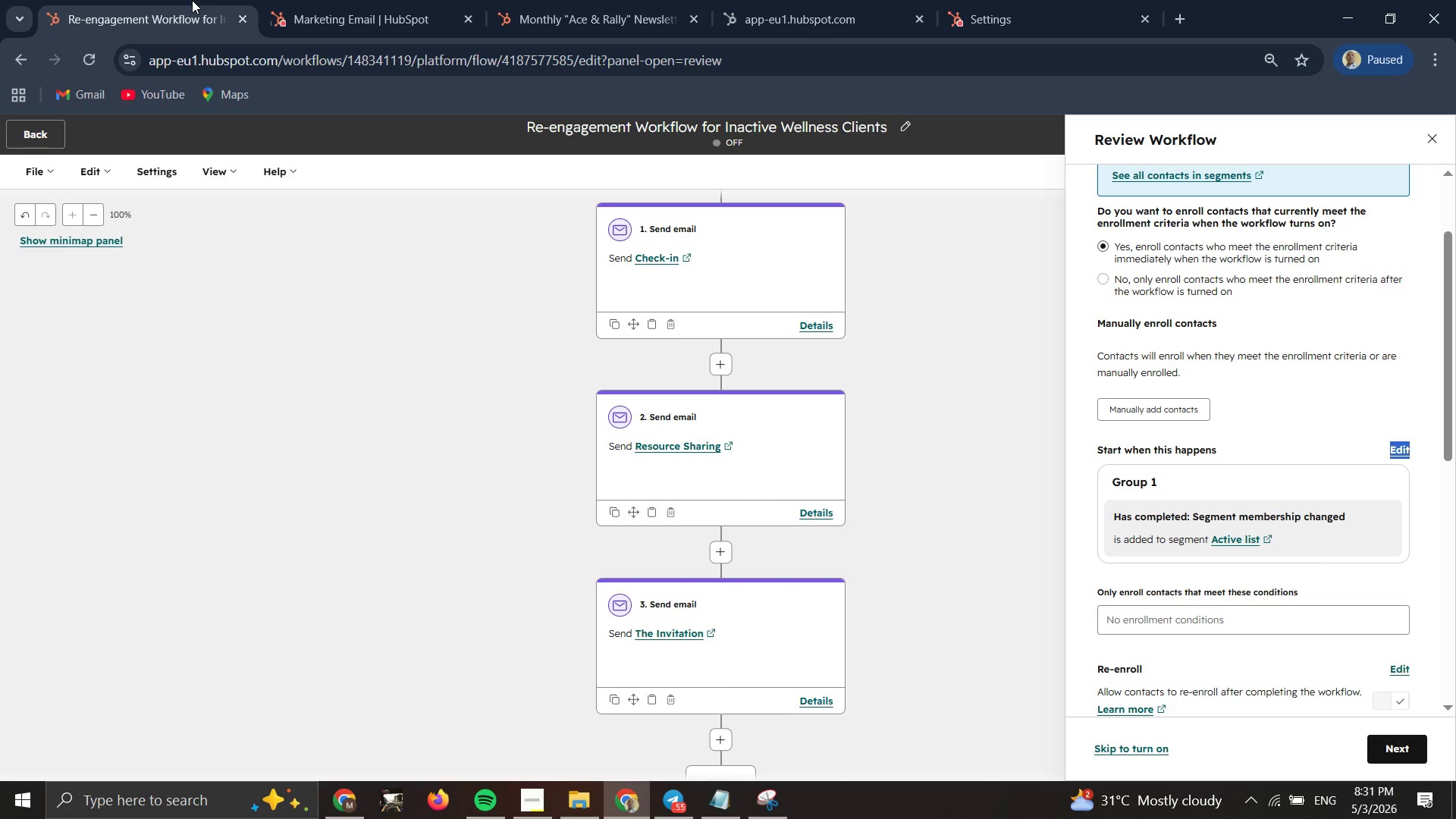 
scroll: coordinate [1340, 605], scroll_direction: down, amount: 1.0
 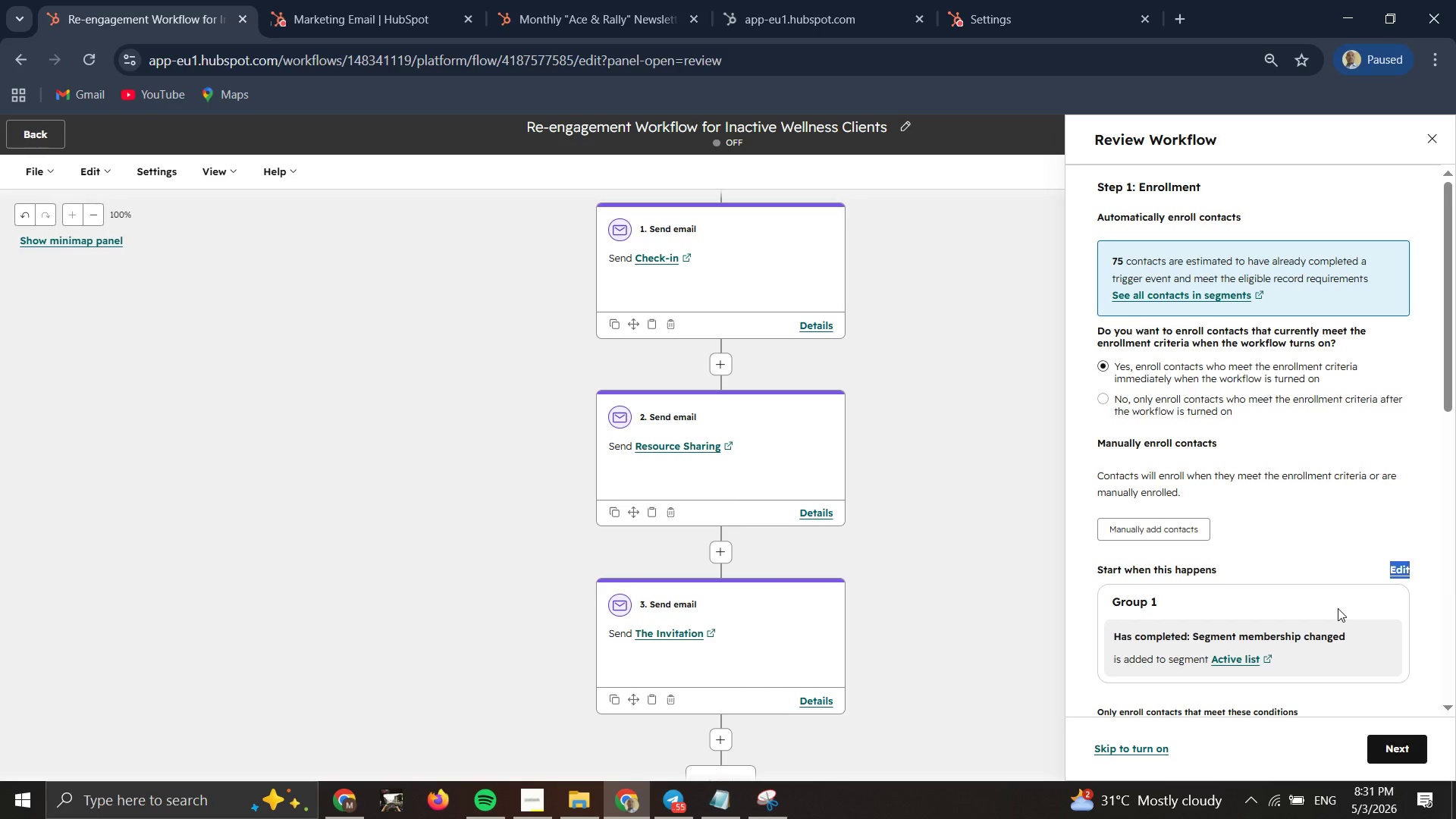 
scroll: coordinate [1338, 608], scroll_direction: none, amount: 0.0
 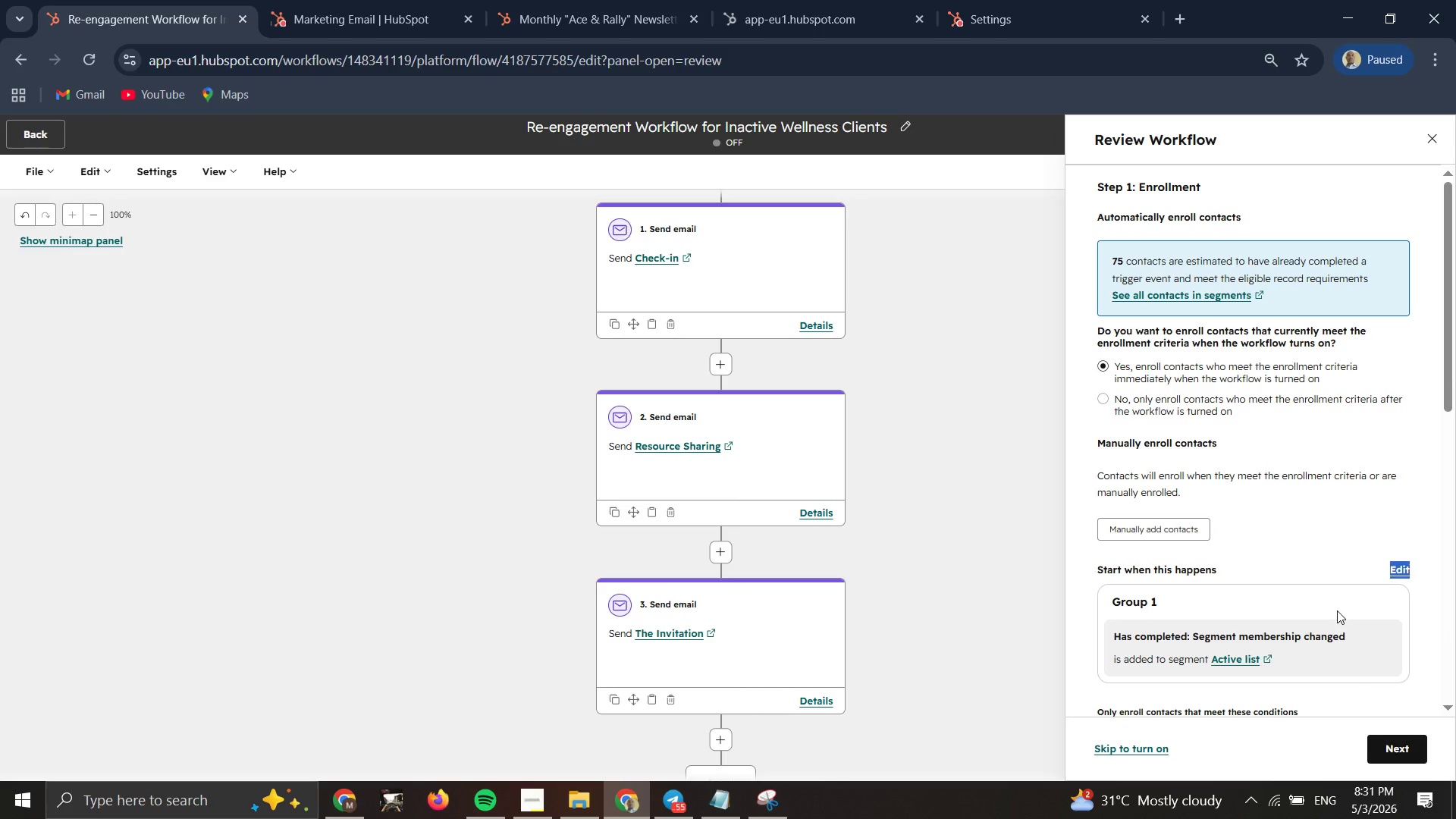 
scroll: coordinate [1337, 610], scroll_direction: down, amount: 2.0
 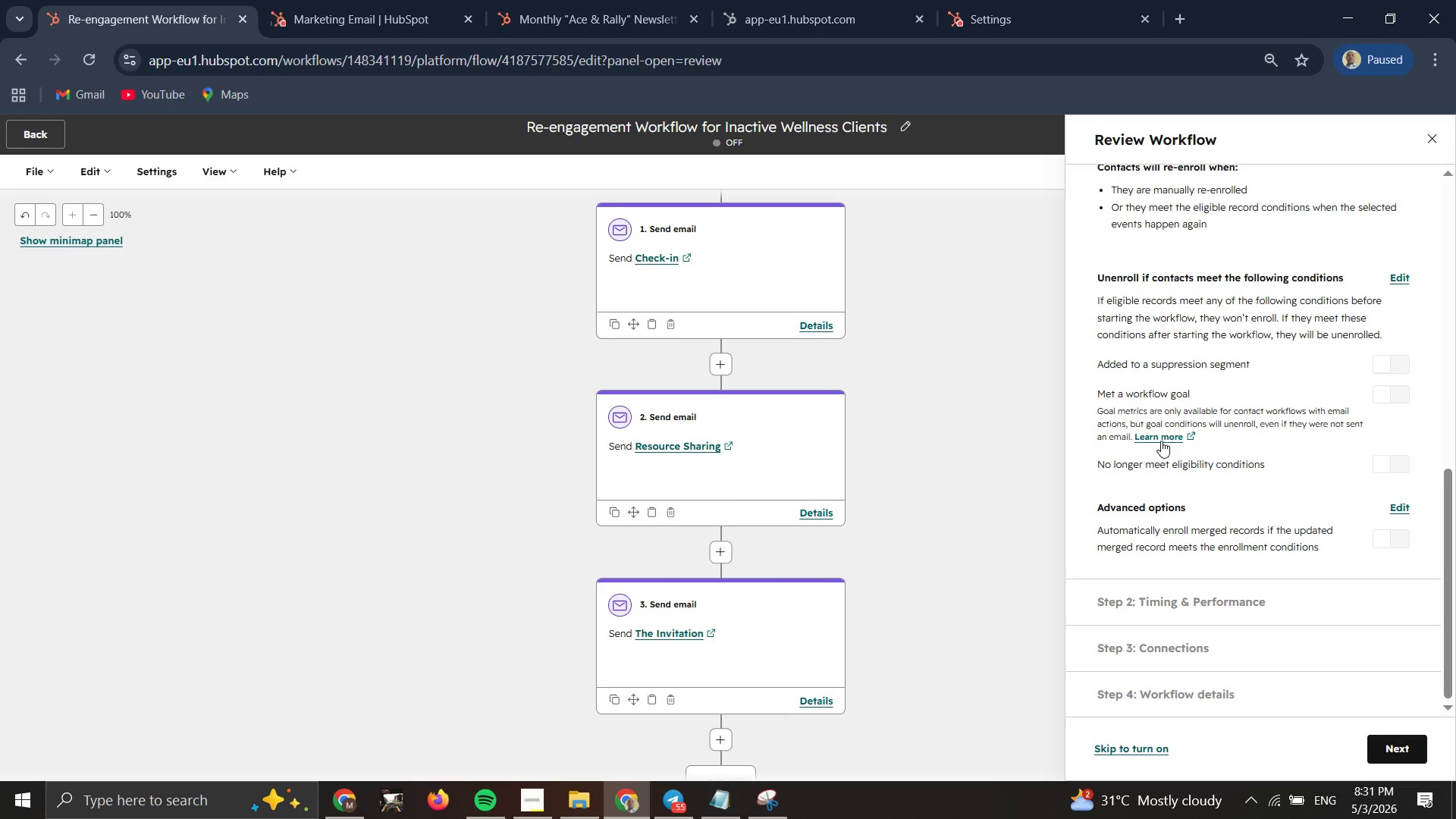 
double_click([1163, 431])